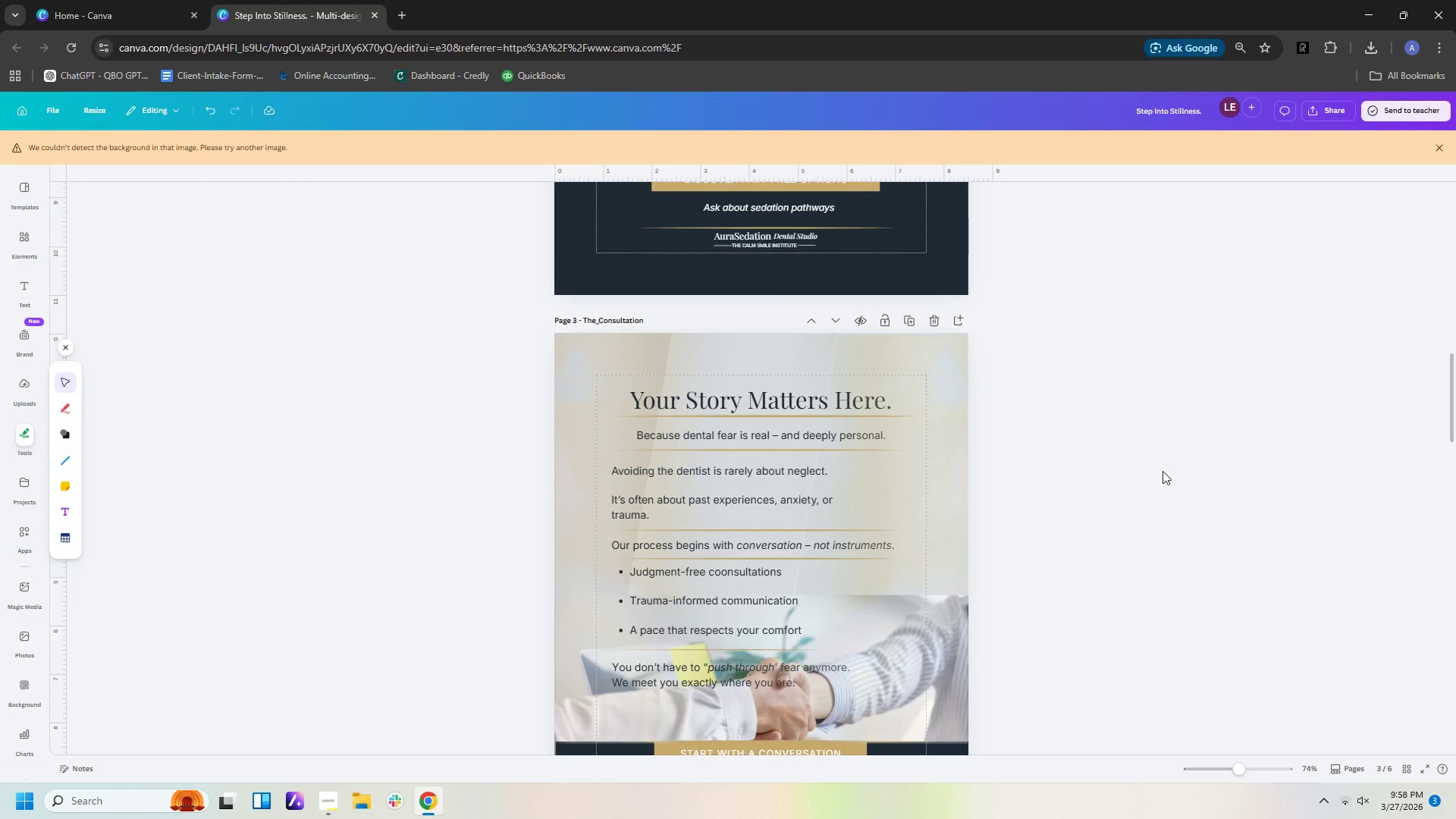 
hold_key(key=ControlLeft, duration=0.8)
scroll: coordinate [1163, 471], scroll_direction: down, amount: 4.0
 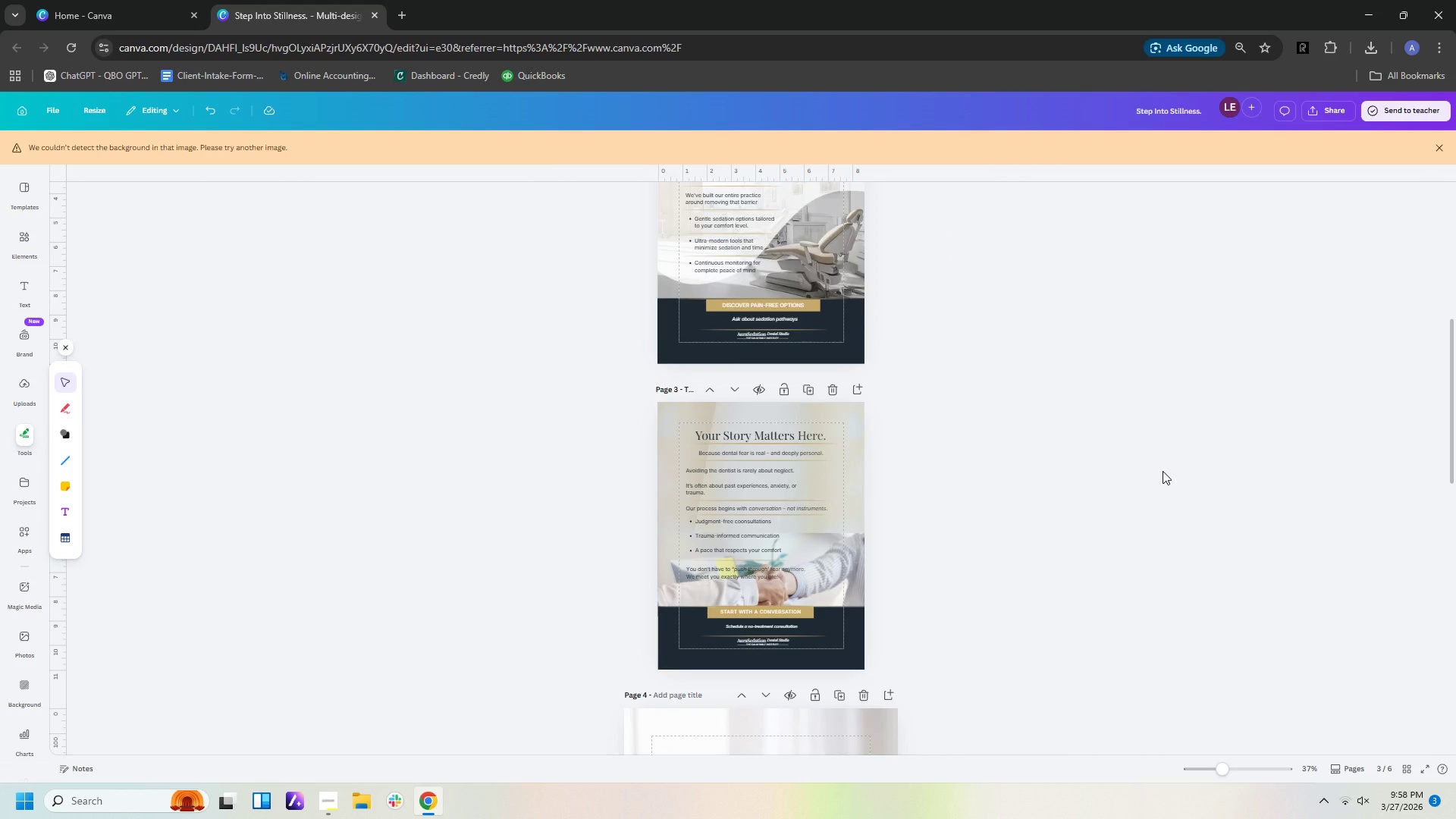 
hold_key(key=ControlLeft, duration=1.5)
scroll: coordinate [1163, 471], scroll_direction: up, amount: 2.0
 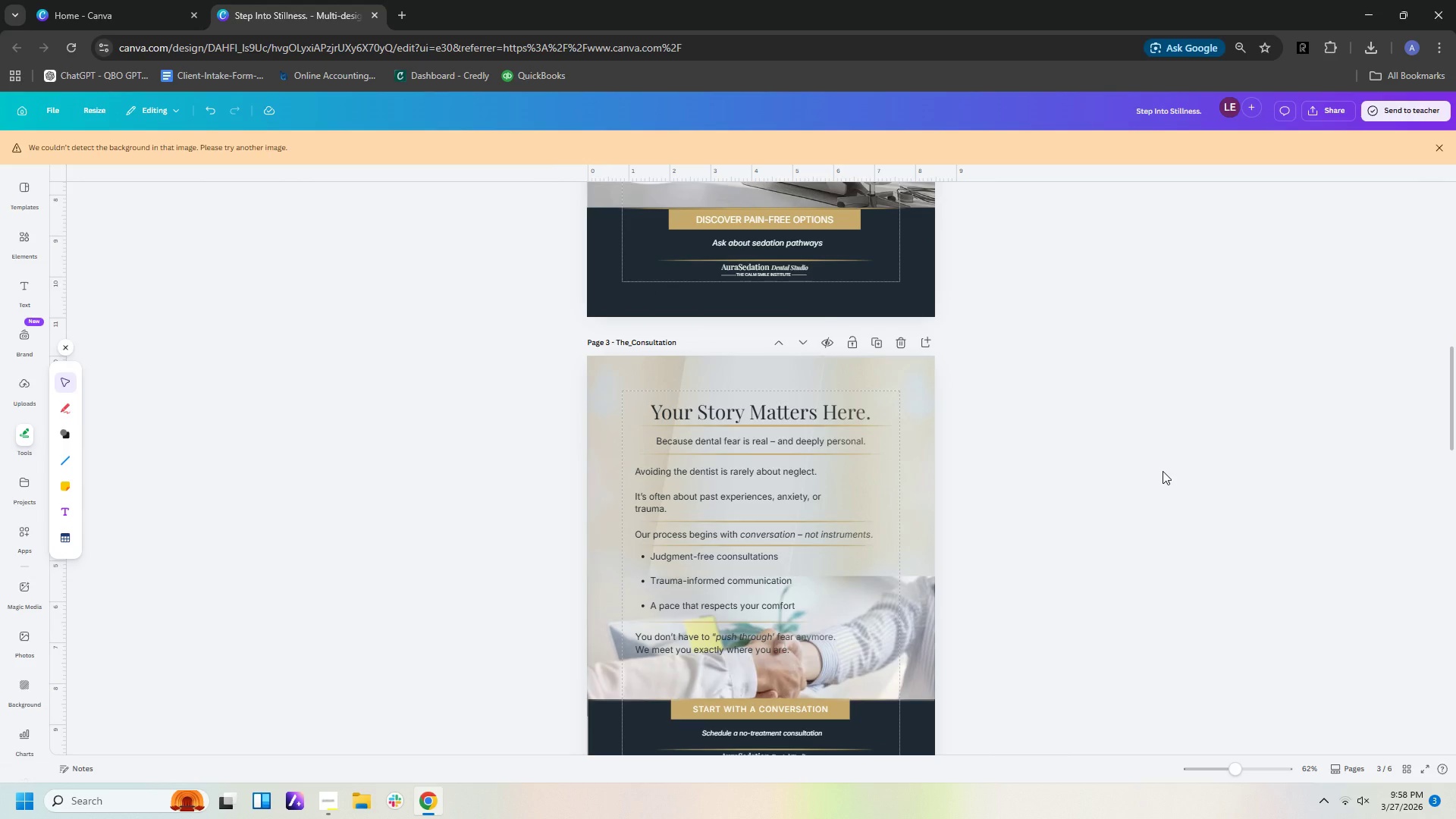 
hold_key(key=ControlLeft, duration=0.97)
scroll: coordinate [1163, 471], scroll_direction: up, amount: 1.0
 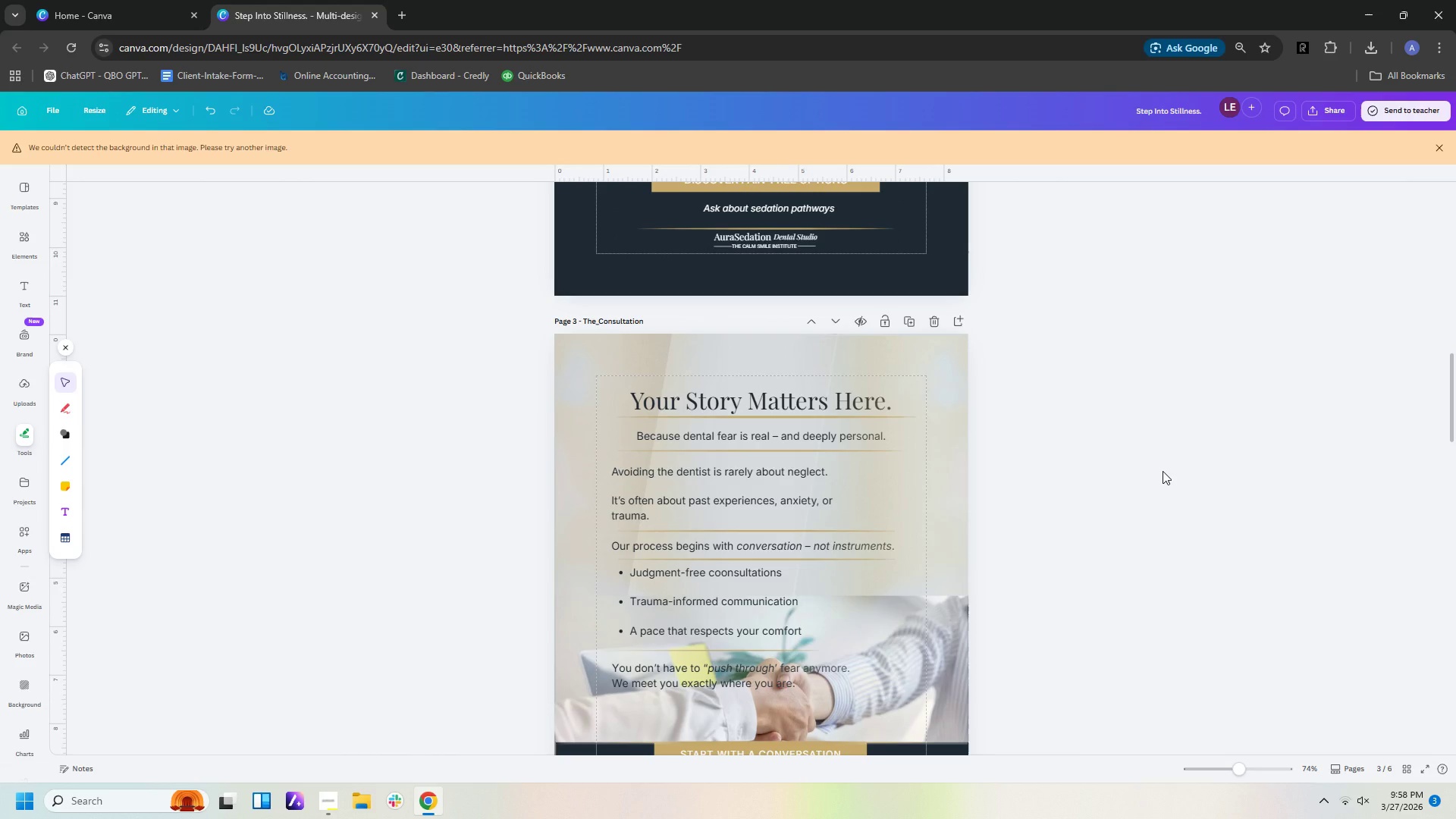 
wait(5.5)
 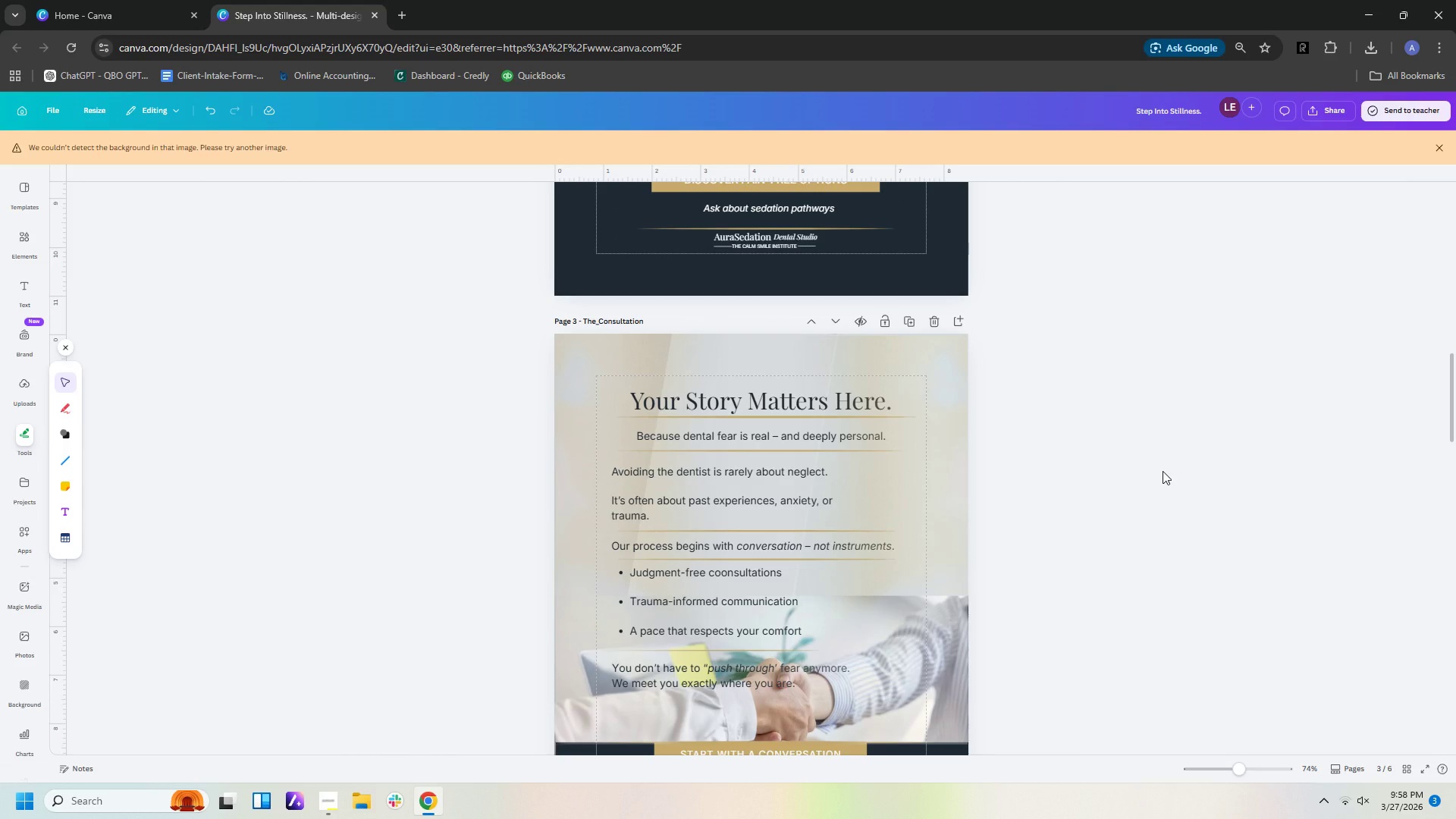 
scroll: coordinate [1163, 471], scroll_direction: up, amount: 1.0